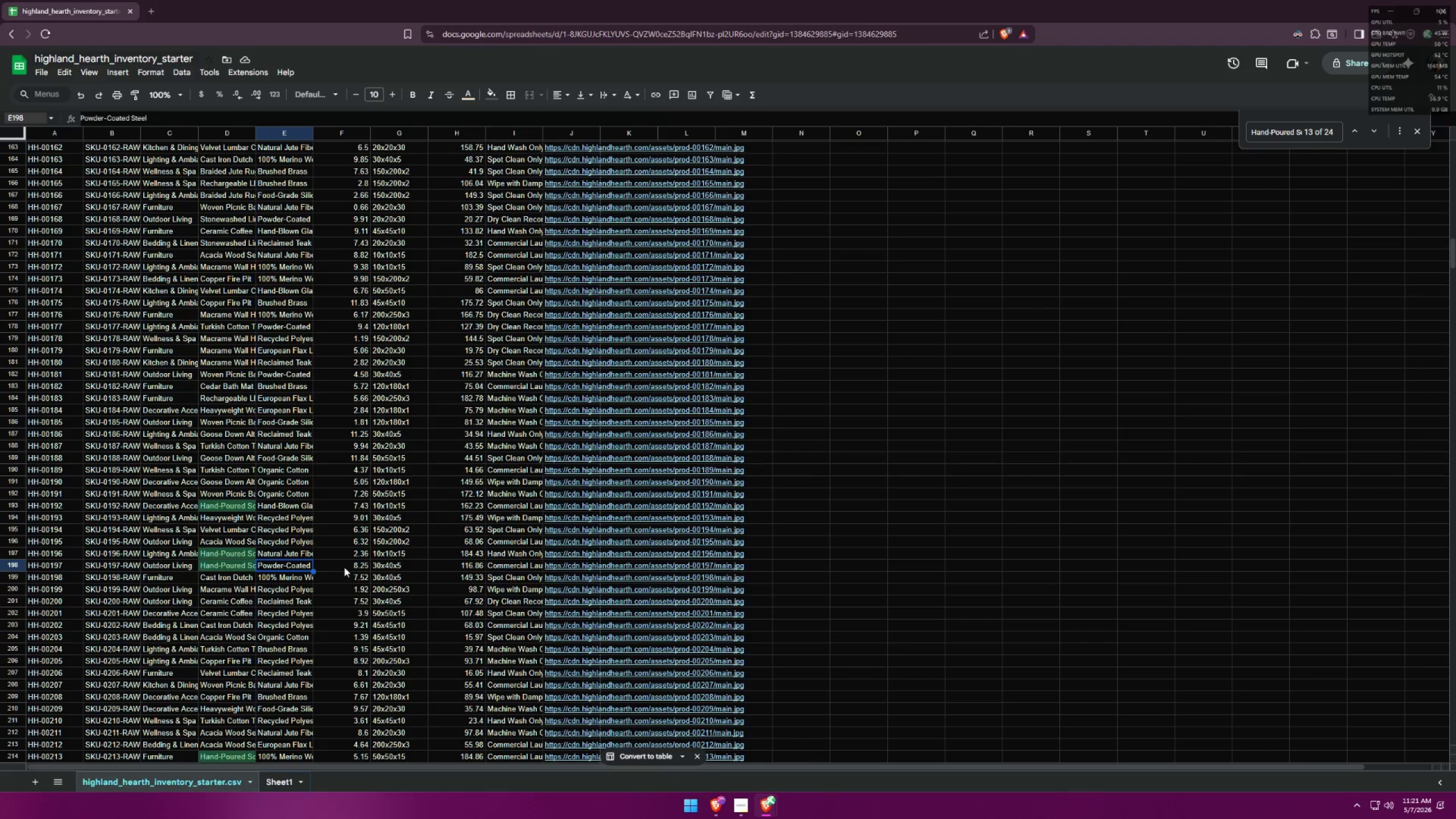 
key(Control+ControlLeft)
 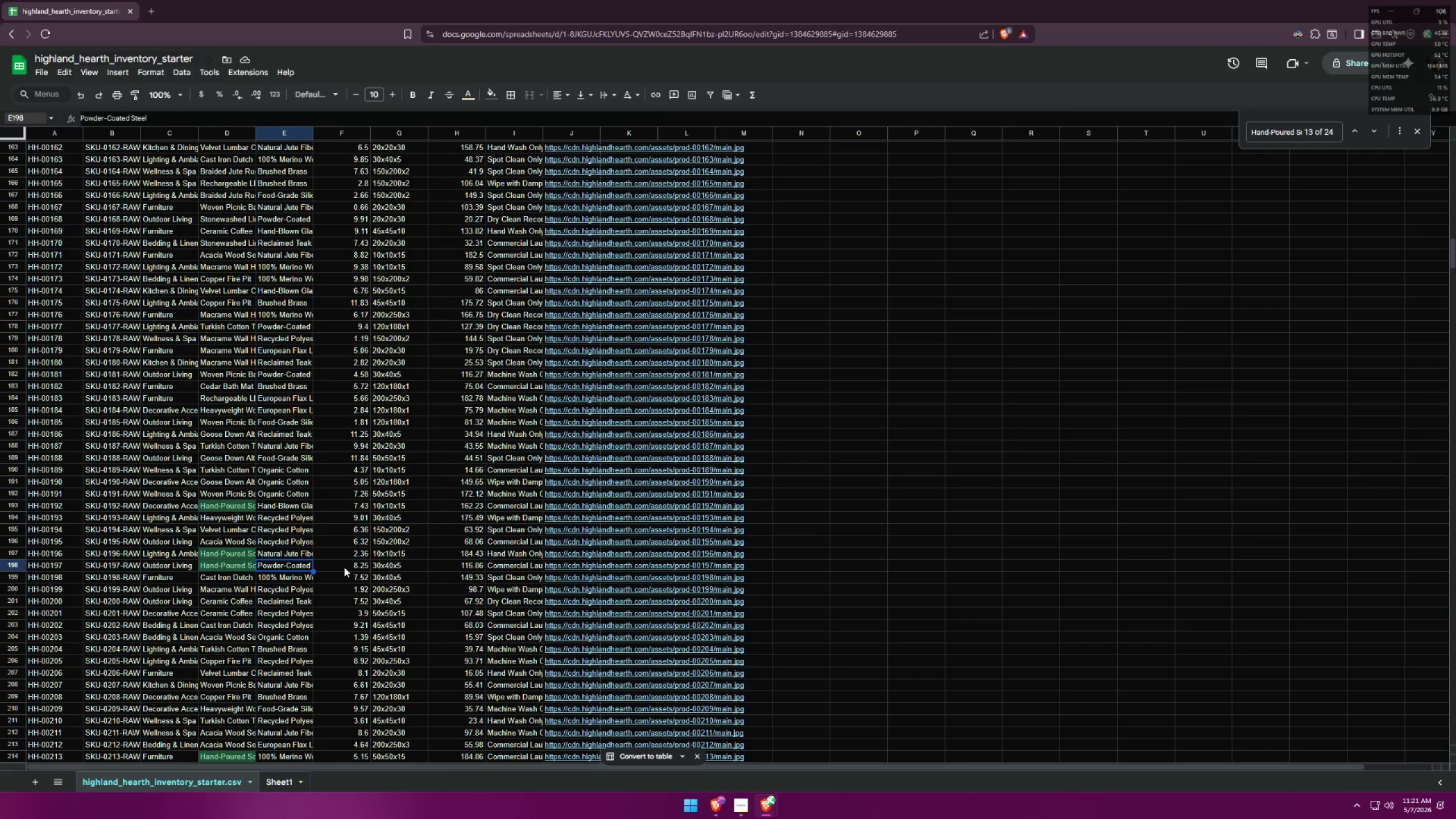 
key(Control+C)
 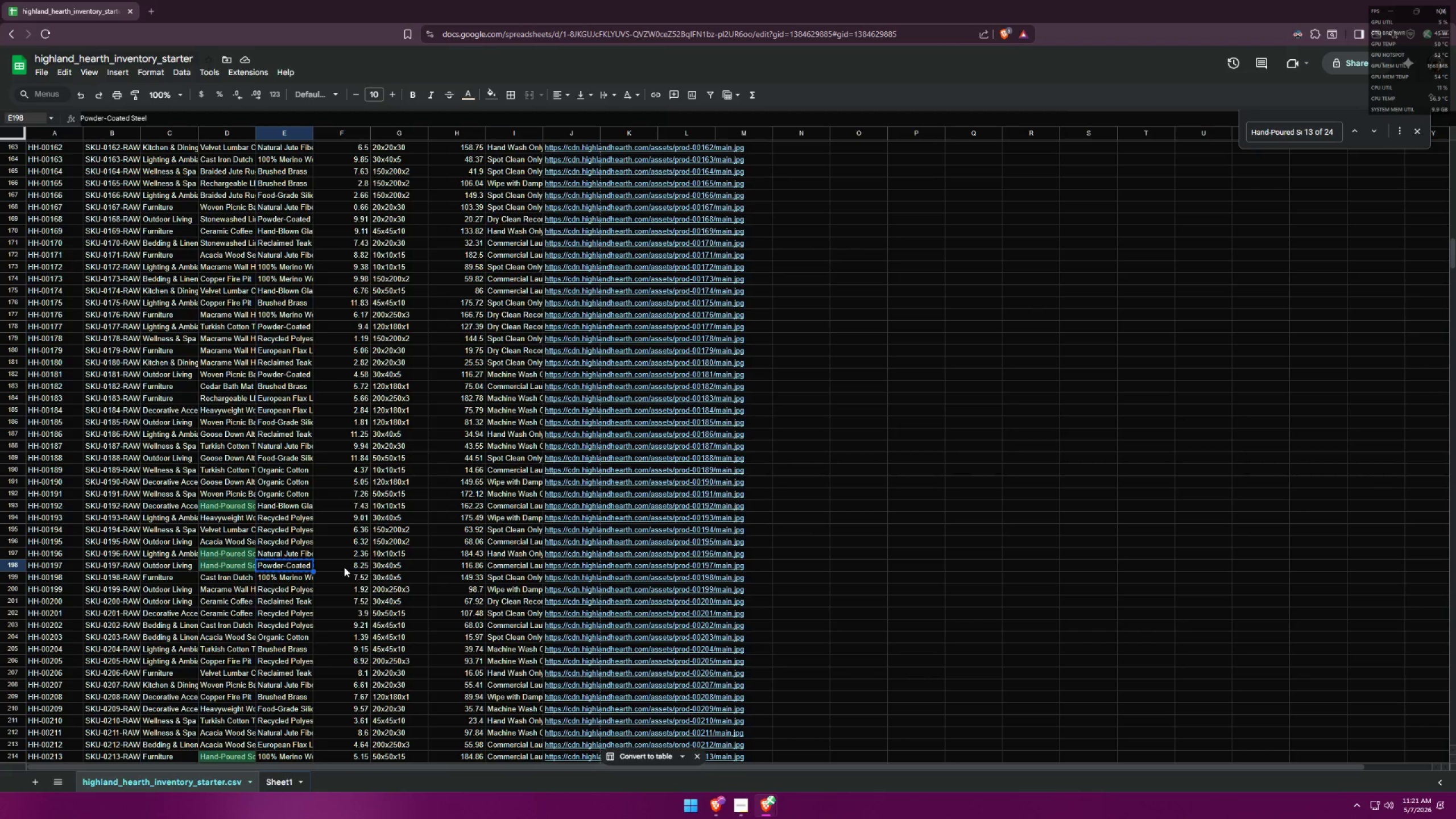 
key(Alt+AltLeft)
 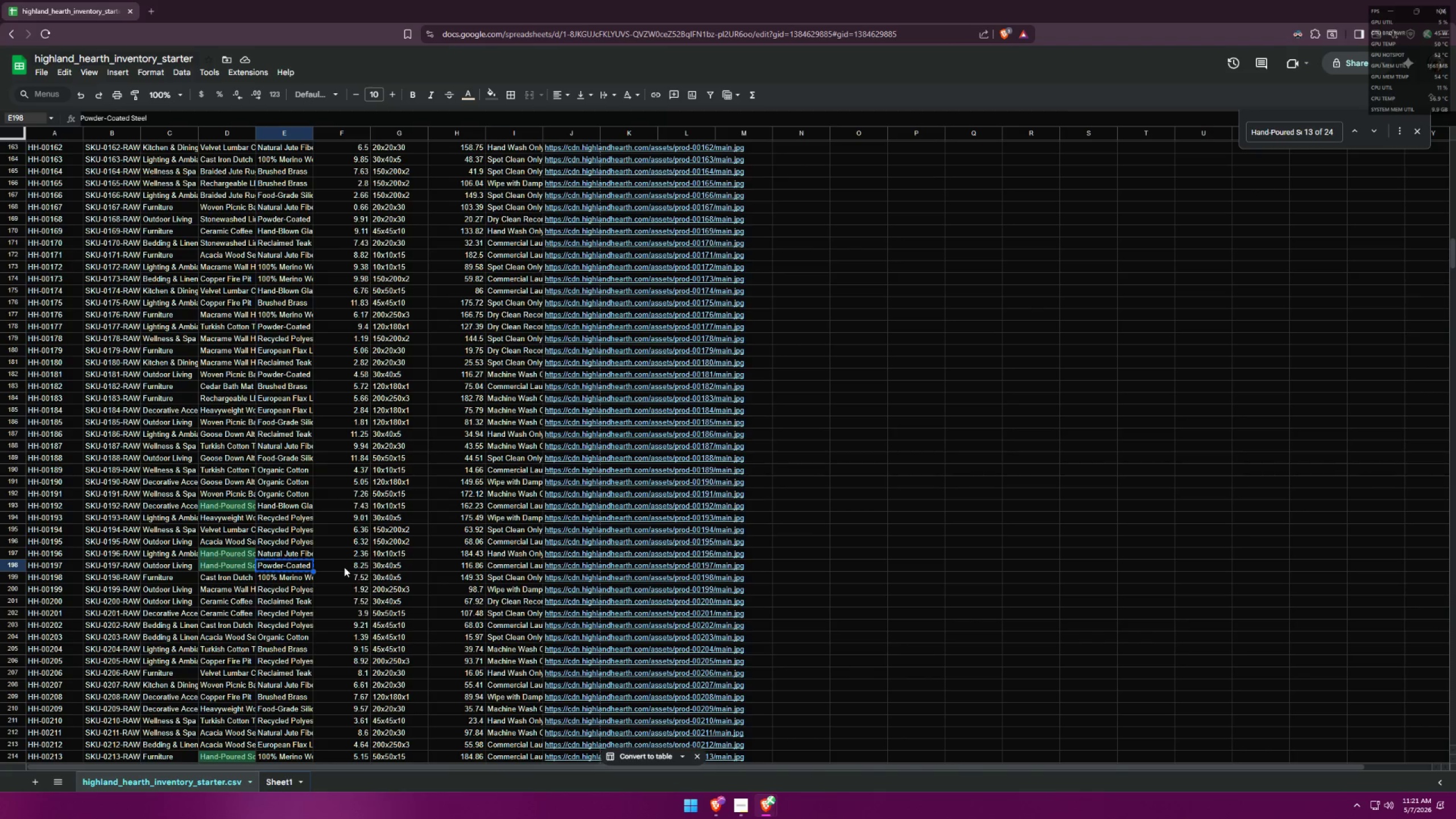 
key(Alt+Tab)
 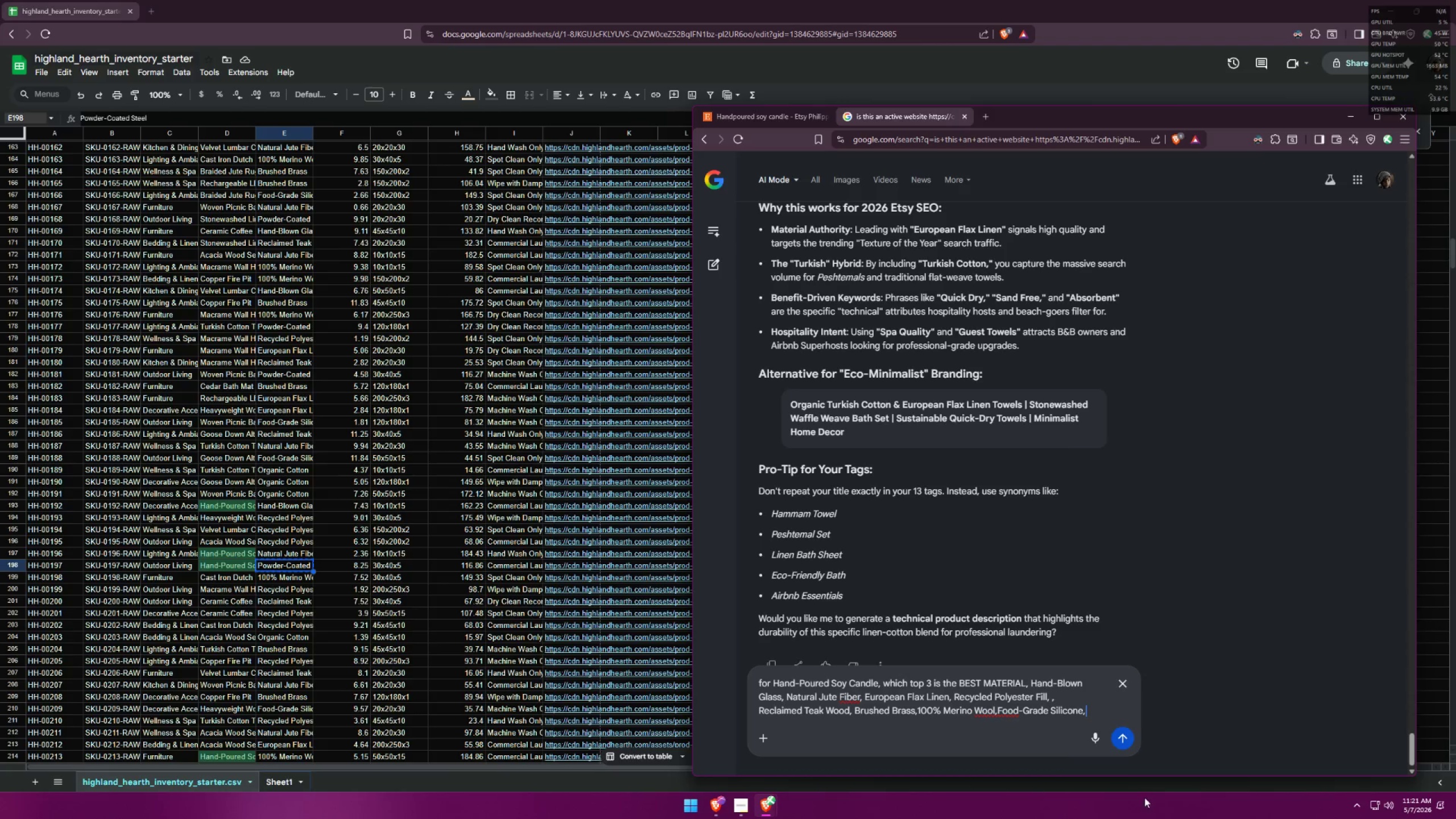 
key(Control+ControlLeft)
 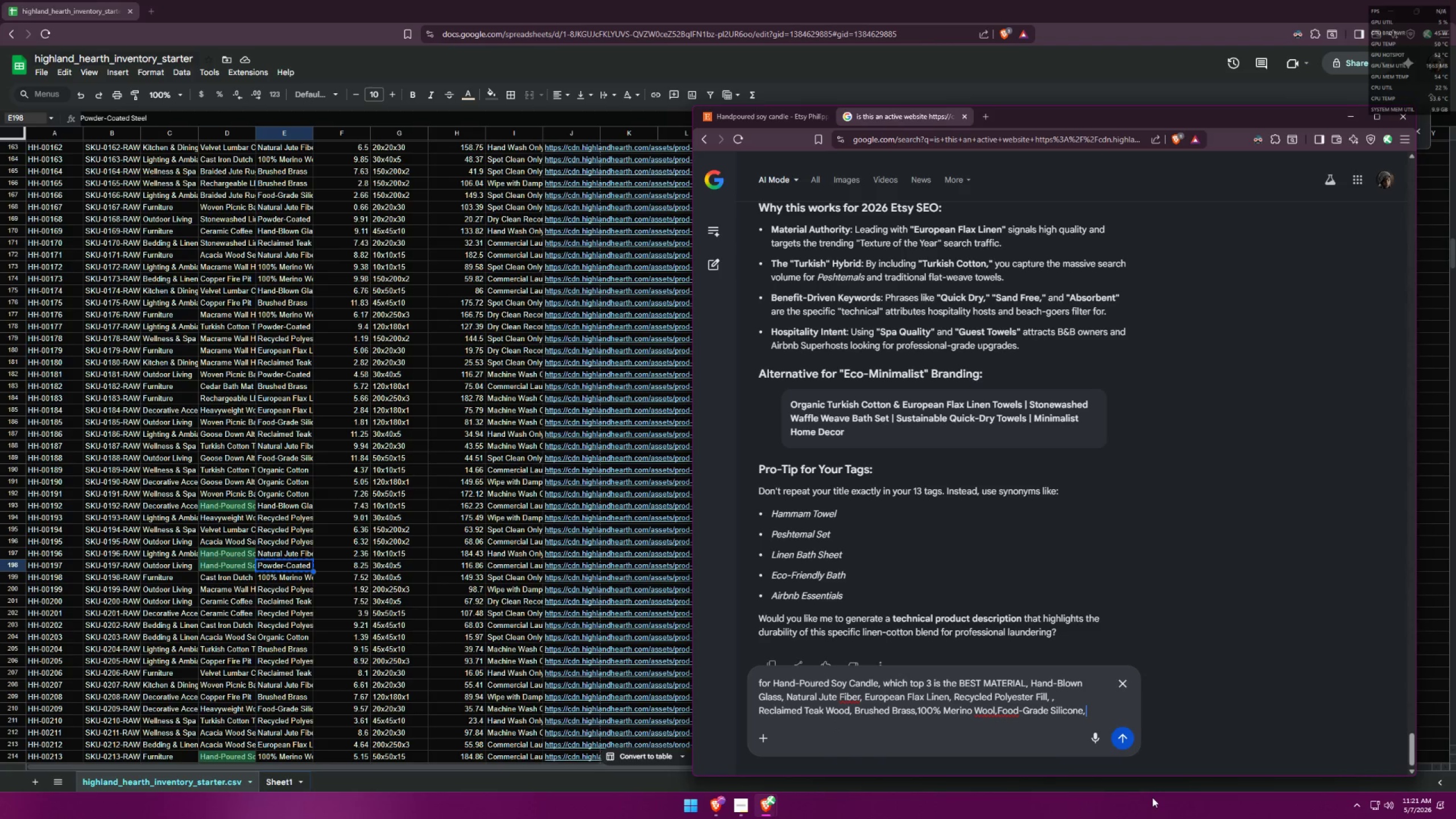 
key(Control+V)
 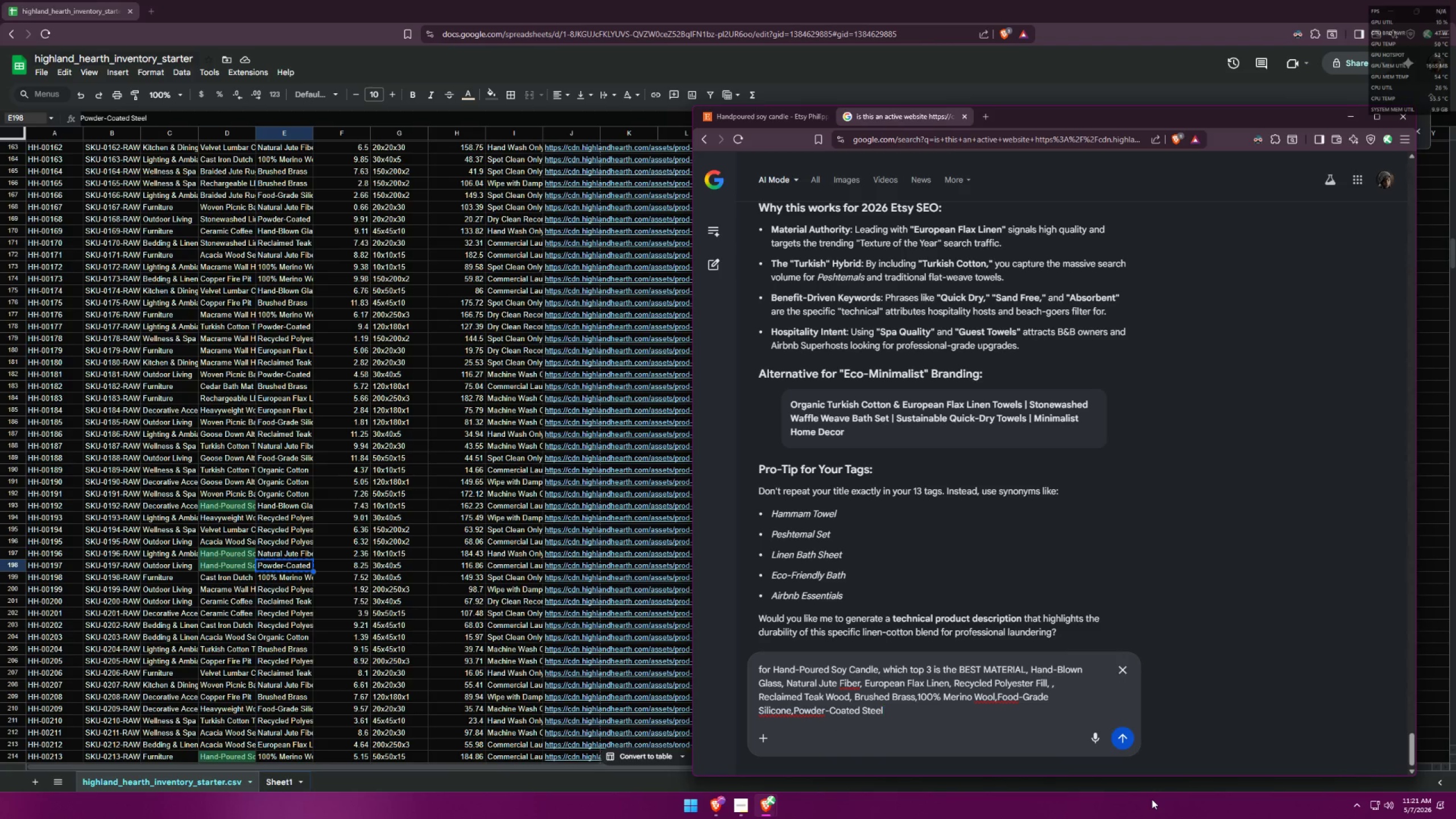 
key(Comma)
 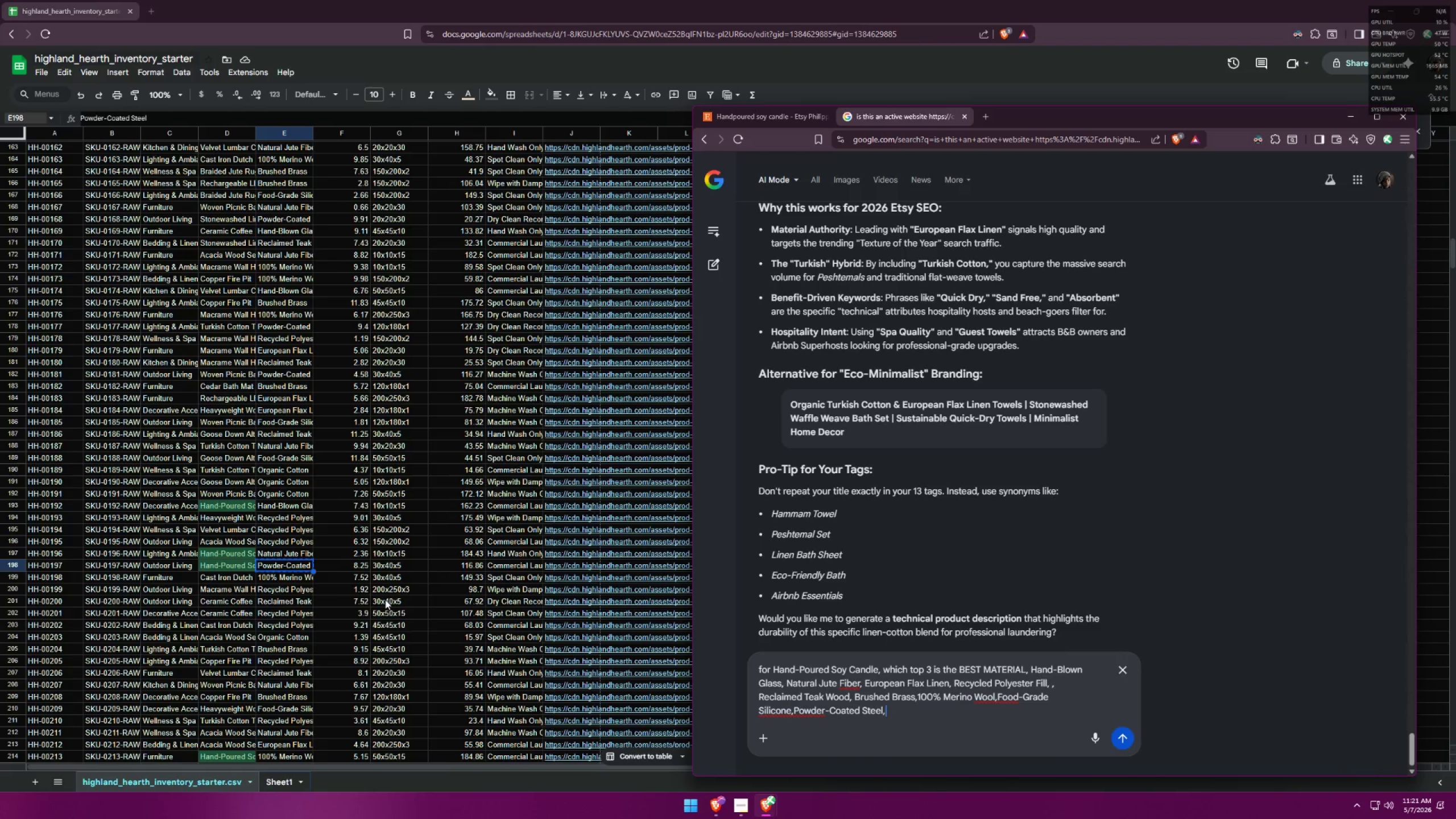 
scroll: coordinate [324, 565], scroll_direction: down, amount: 14.0
 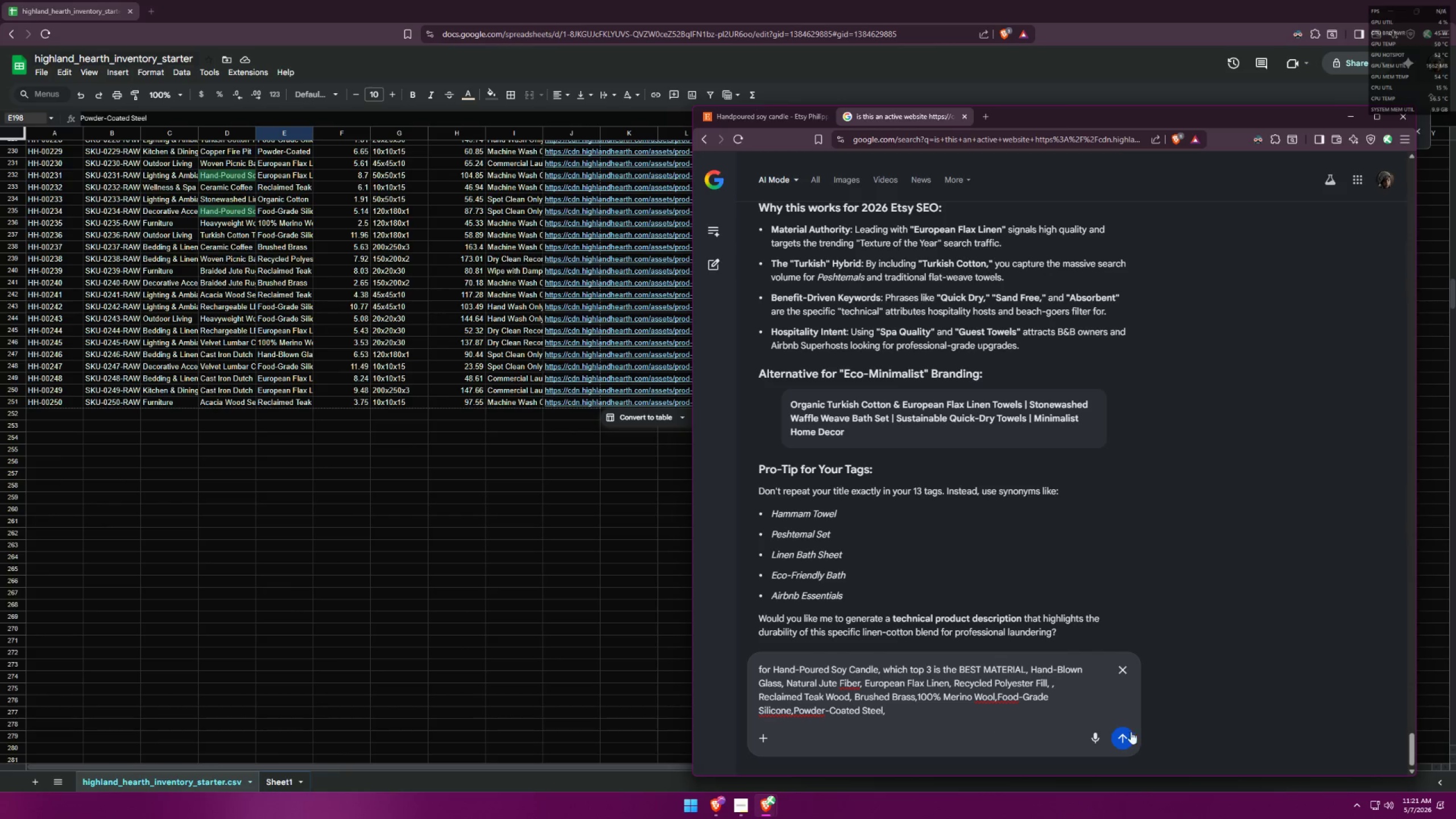 
left_click([1128, 737])
 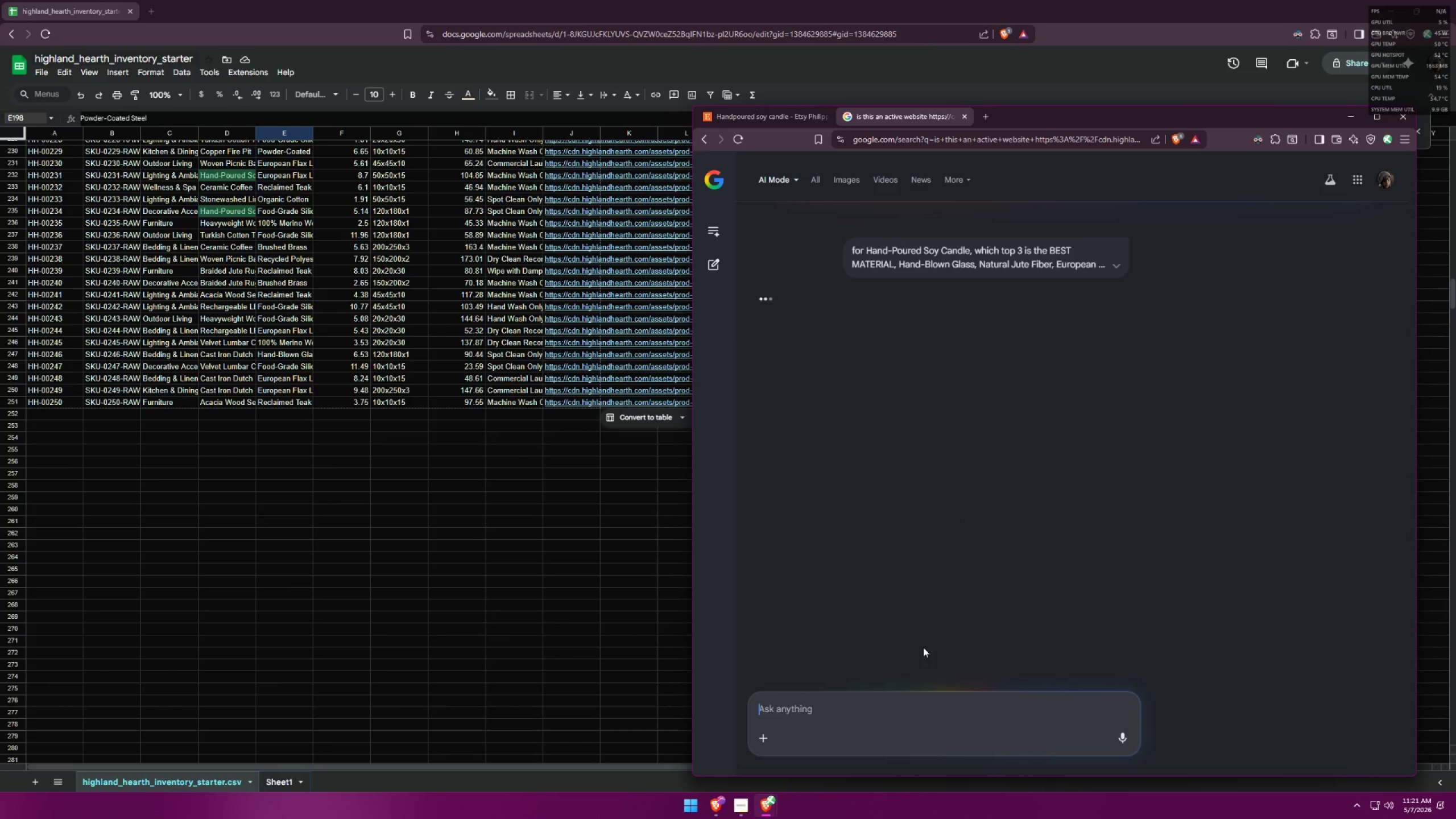 
scroll: coordinate [504, 466], scroll_direction: up, amount: 31.0
 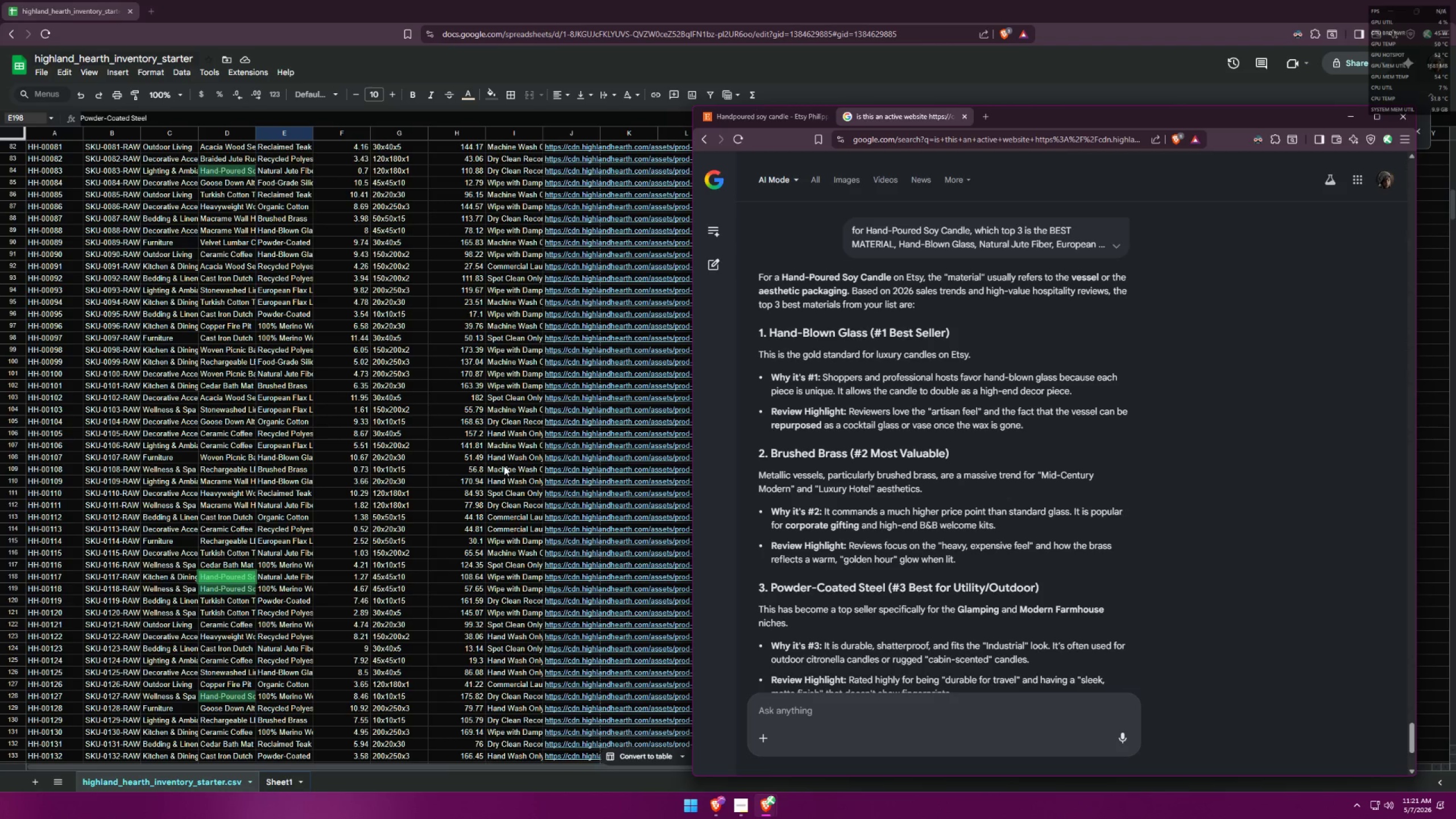 
wait(26.68)
 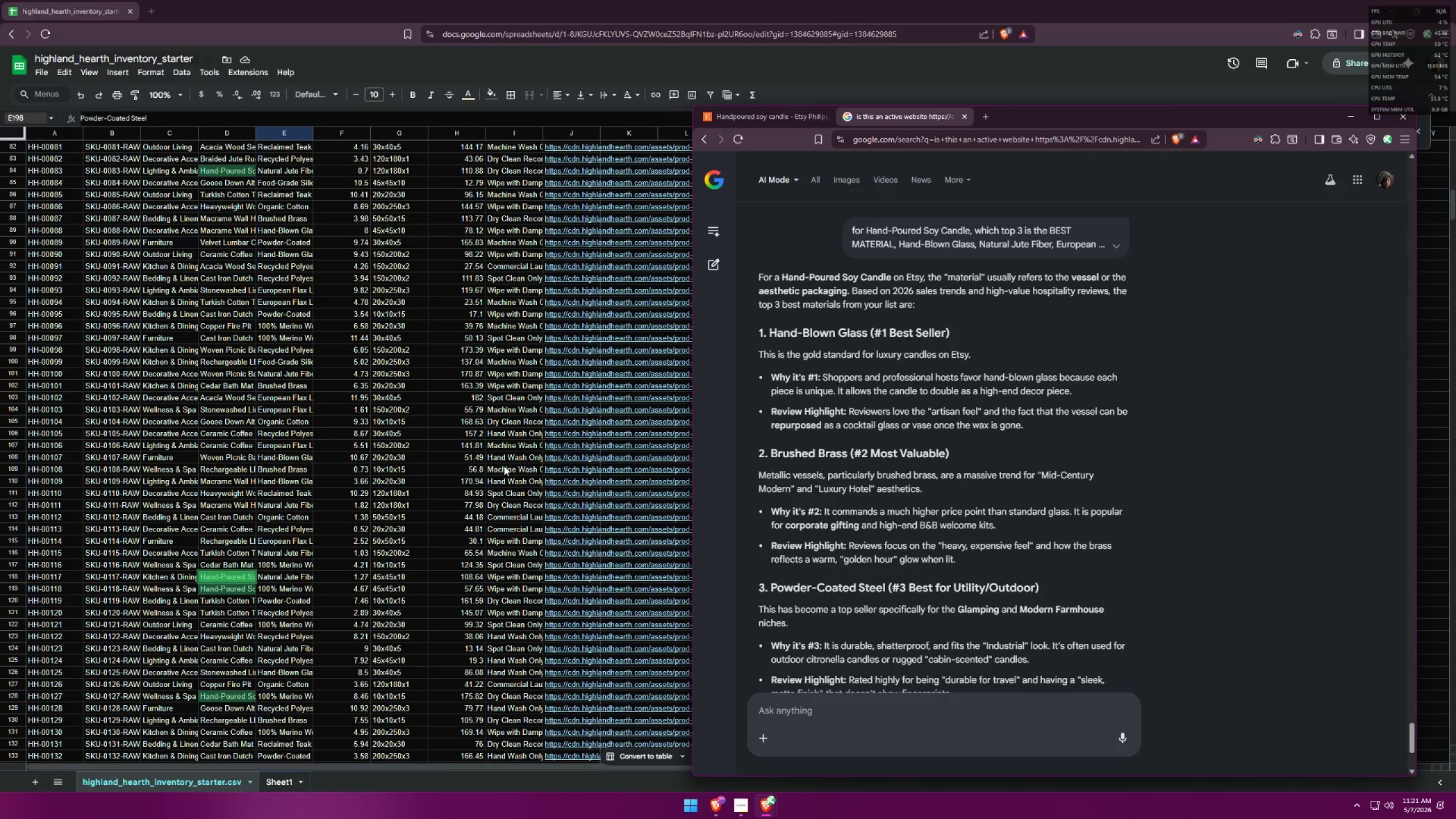 
scroll: coordinate [953, 570], scroll_direction: down, amount: 1.0
 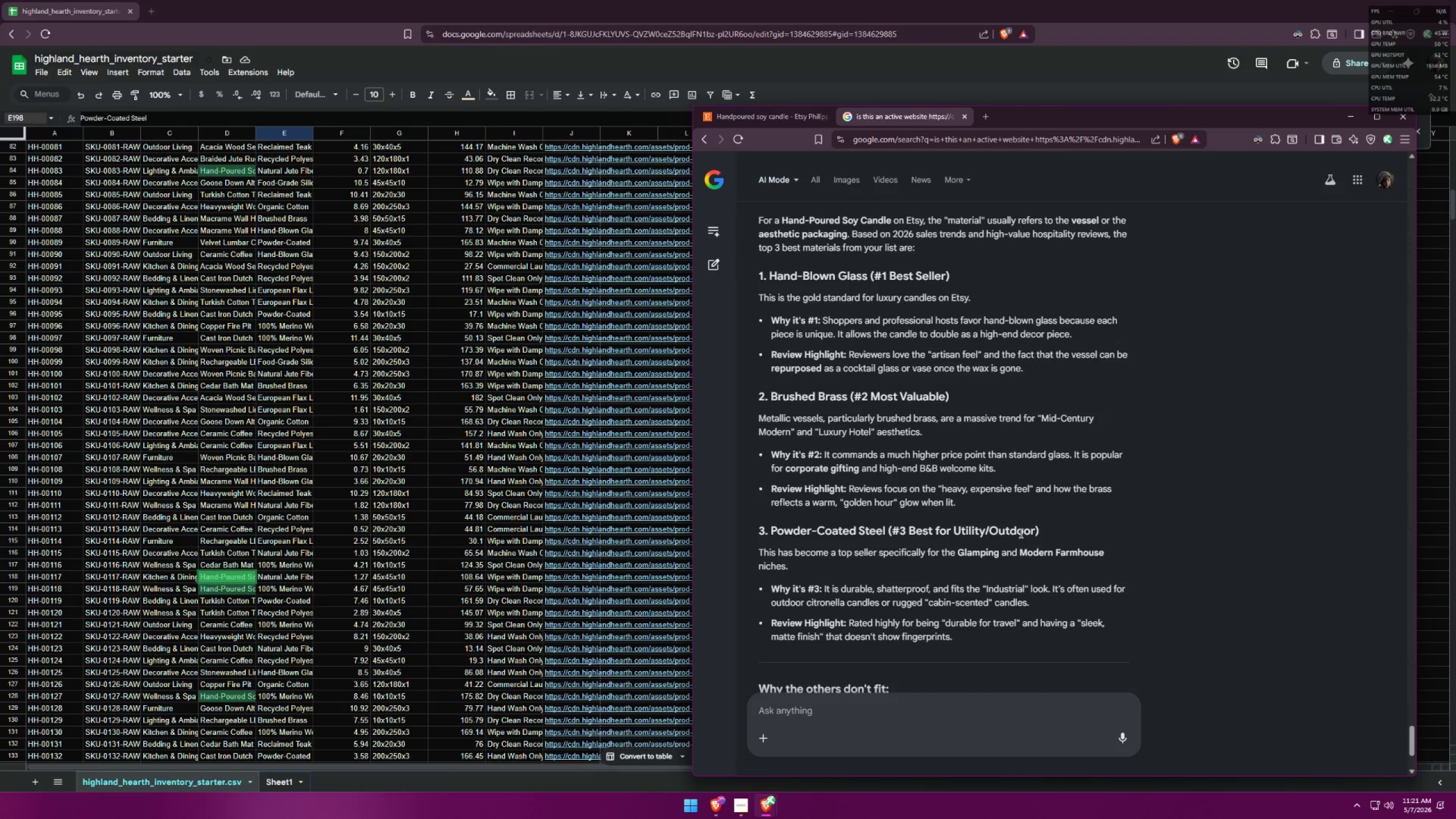 
wait(6.48)
 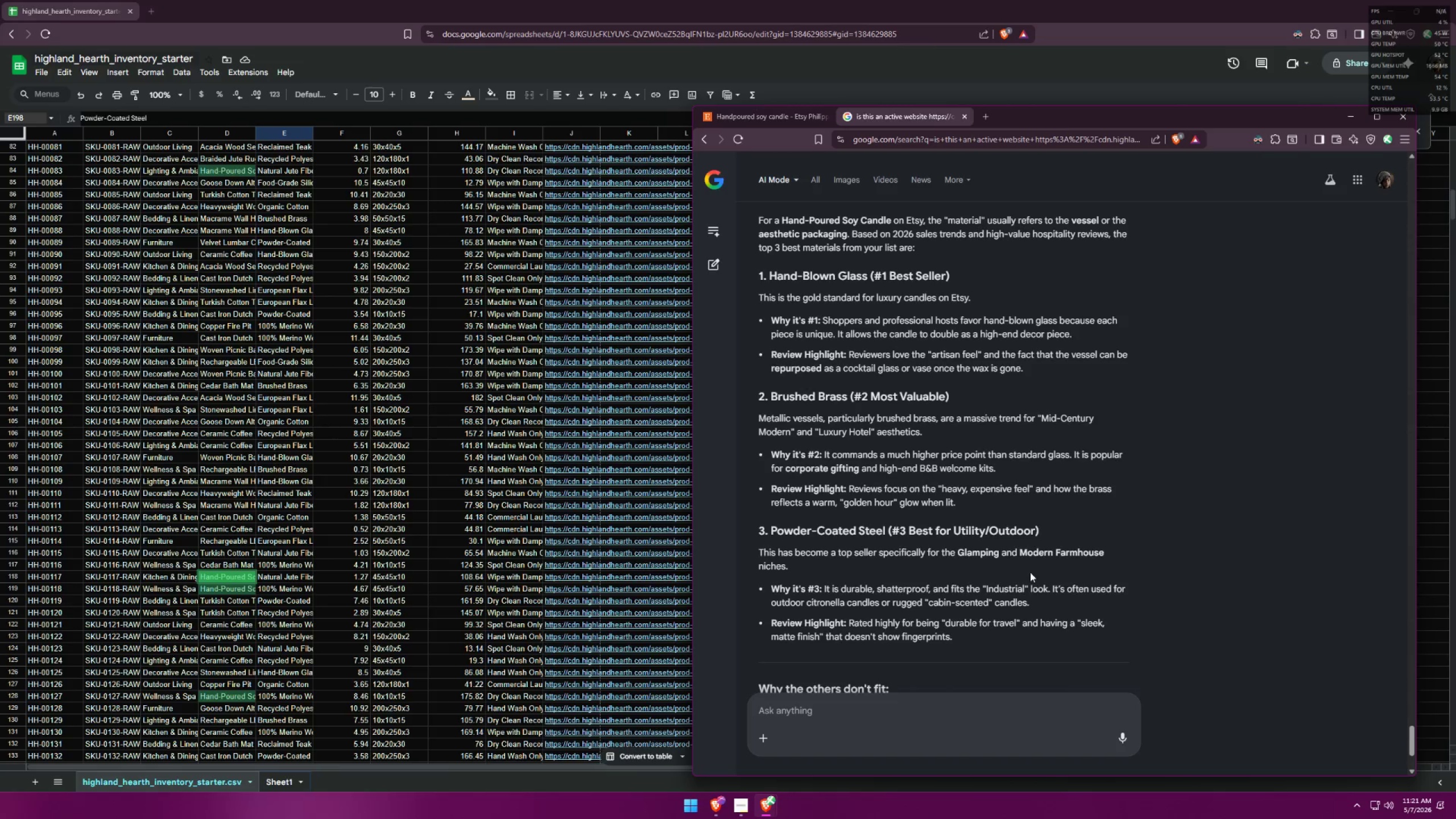 
scroll: coordinate [1033, 527], scroll_direction: down, amount: 3.0
 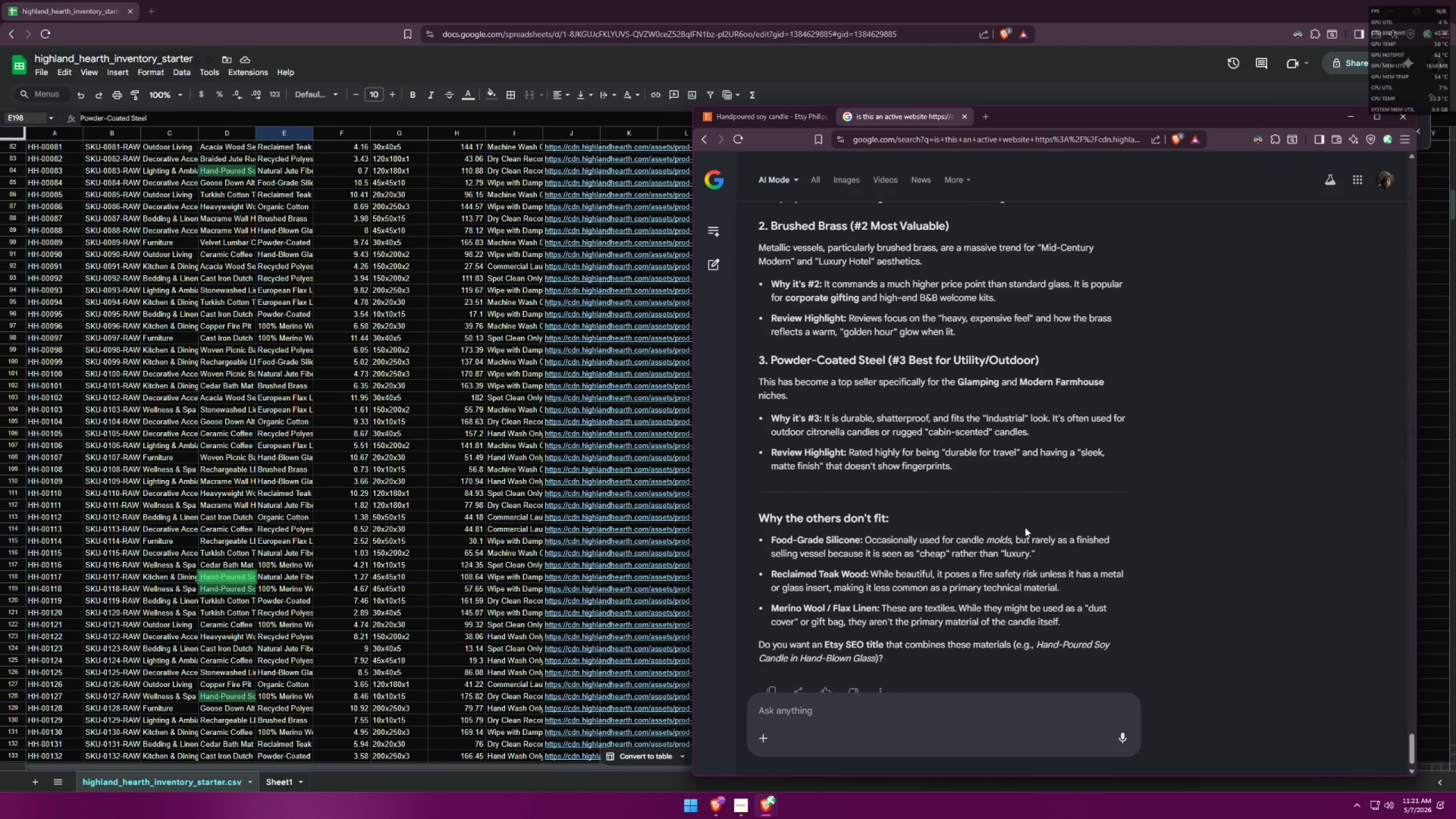 
scroll: coordinate [1025, 527], scroll_direction: up, amount: 3.0